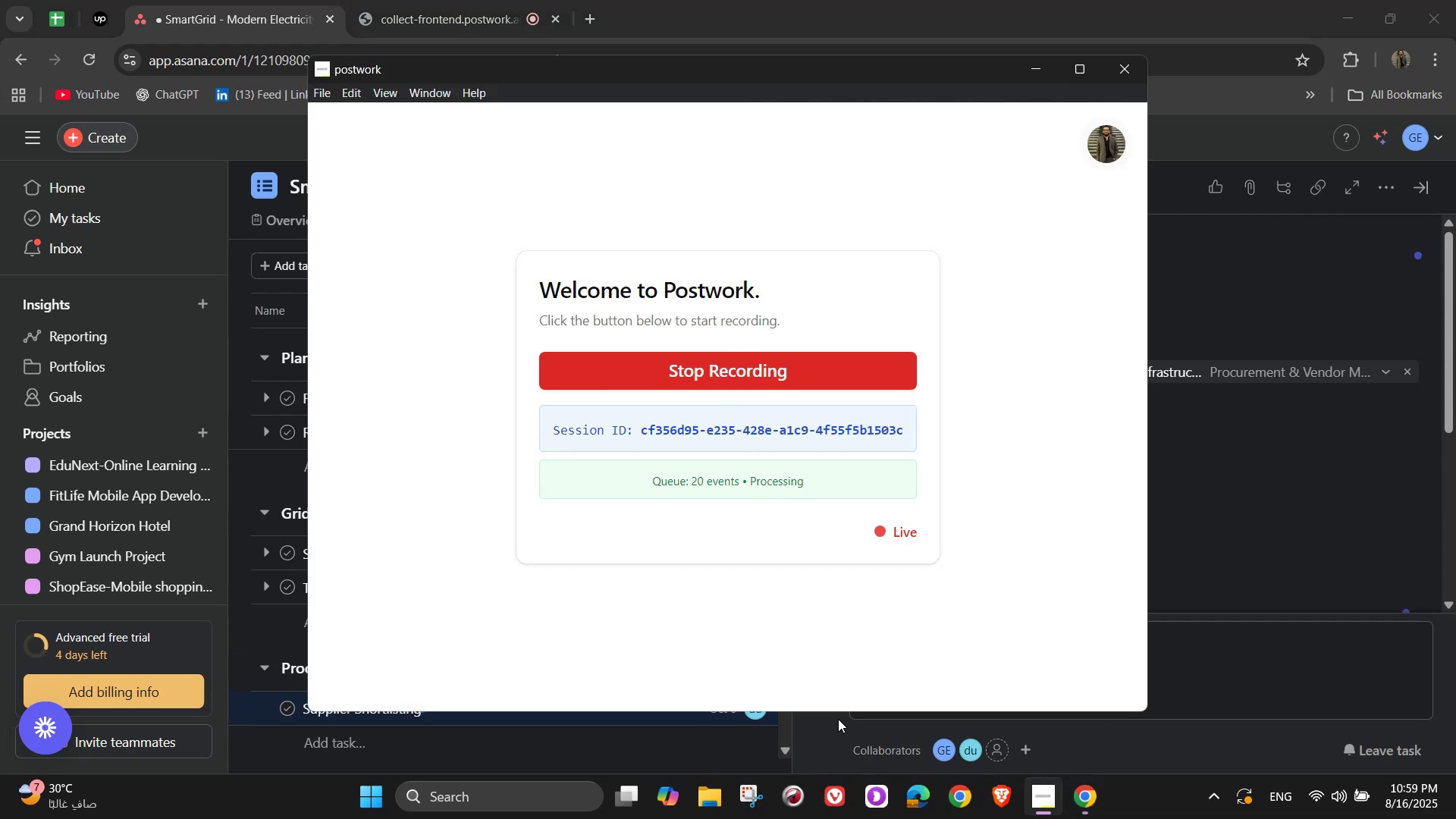 
left_click([438, 0])
 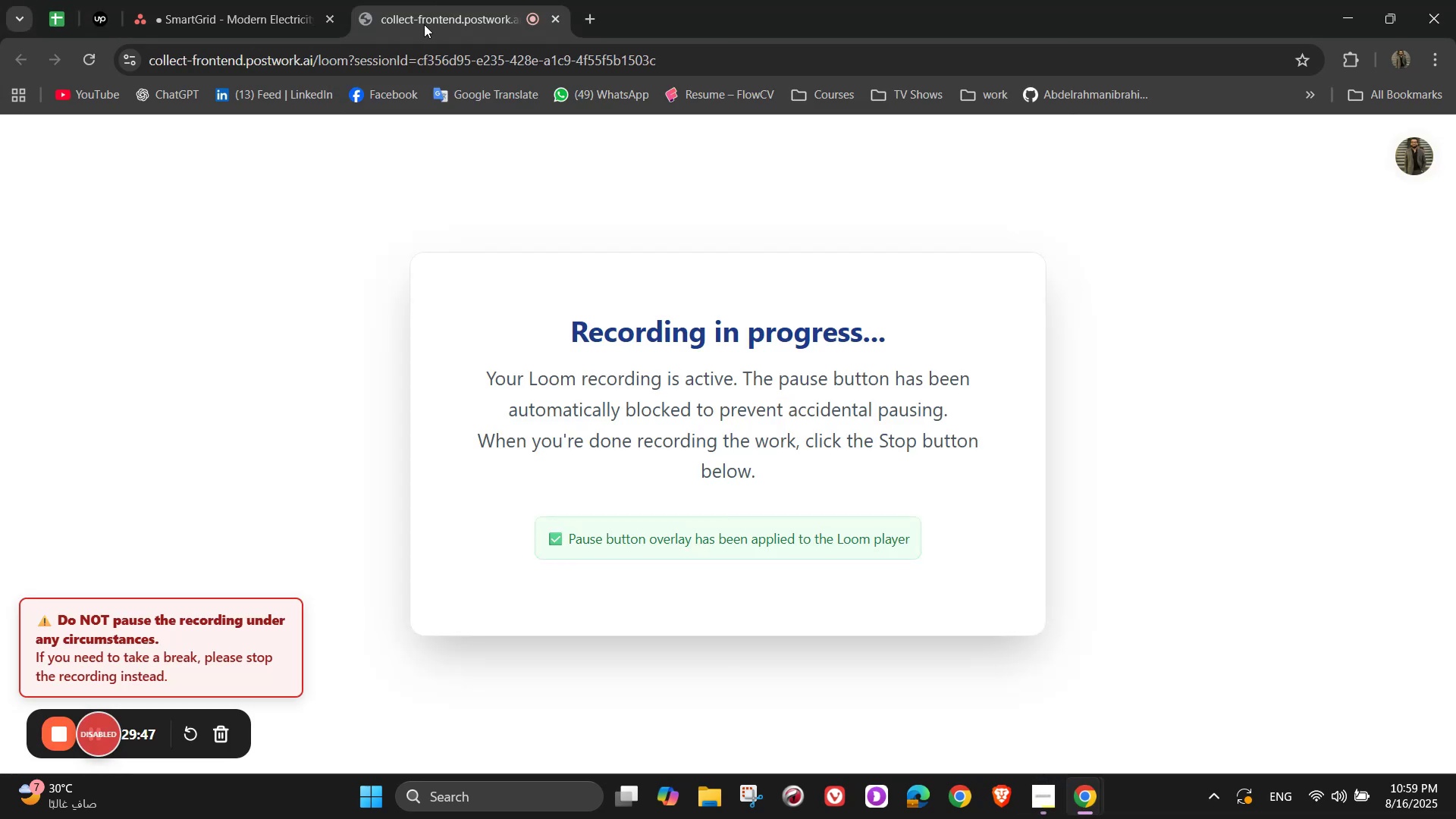 
left_click([305, 0])
 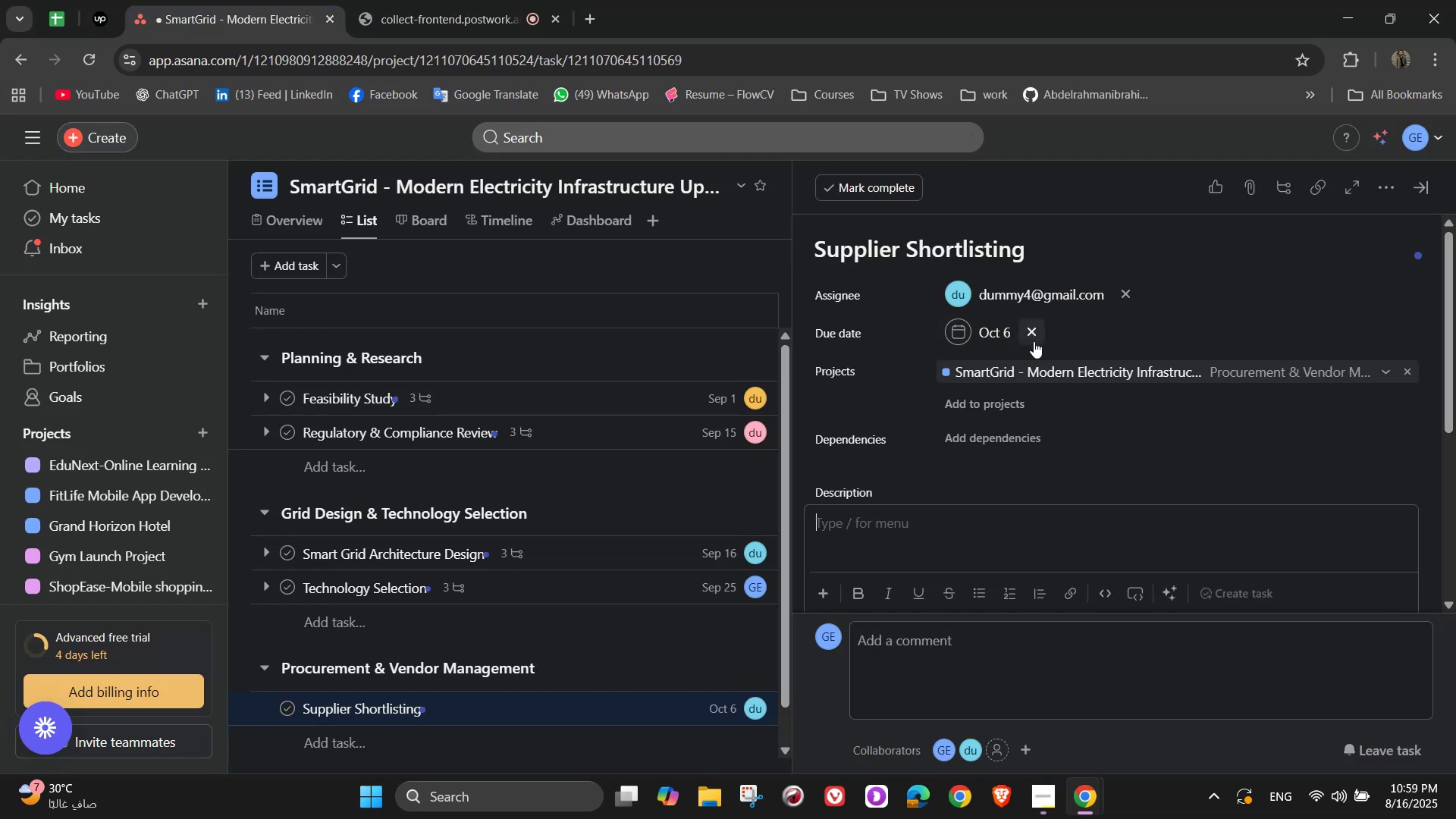 
left_click([1034, 340])
 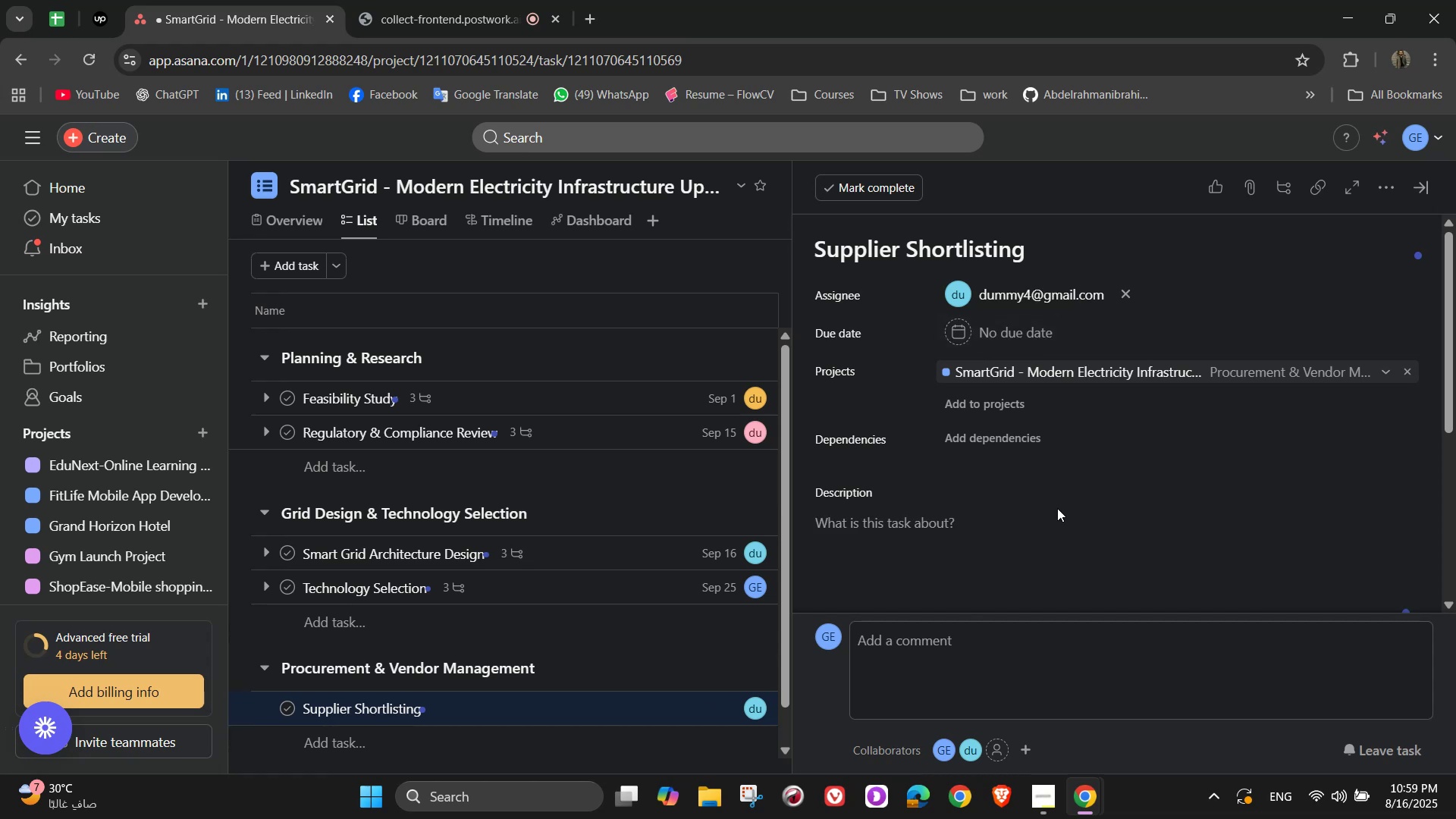 
scroll: coordinate [1067, 540], scroll_direction: none, amount: 0.0
 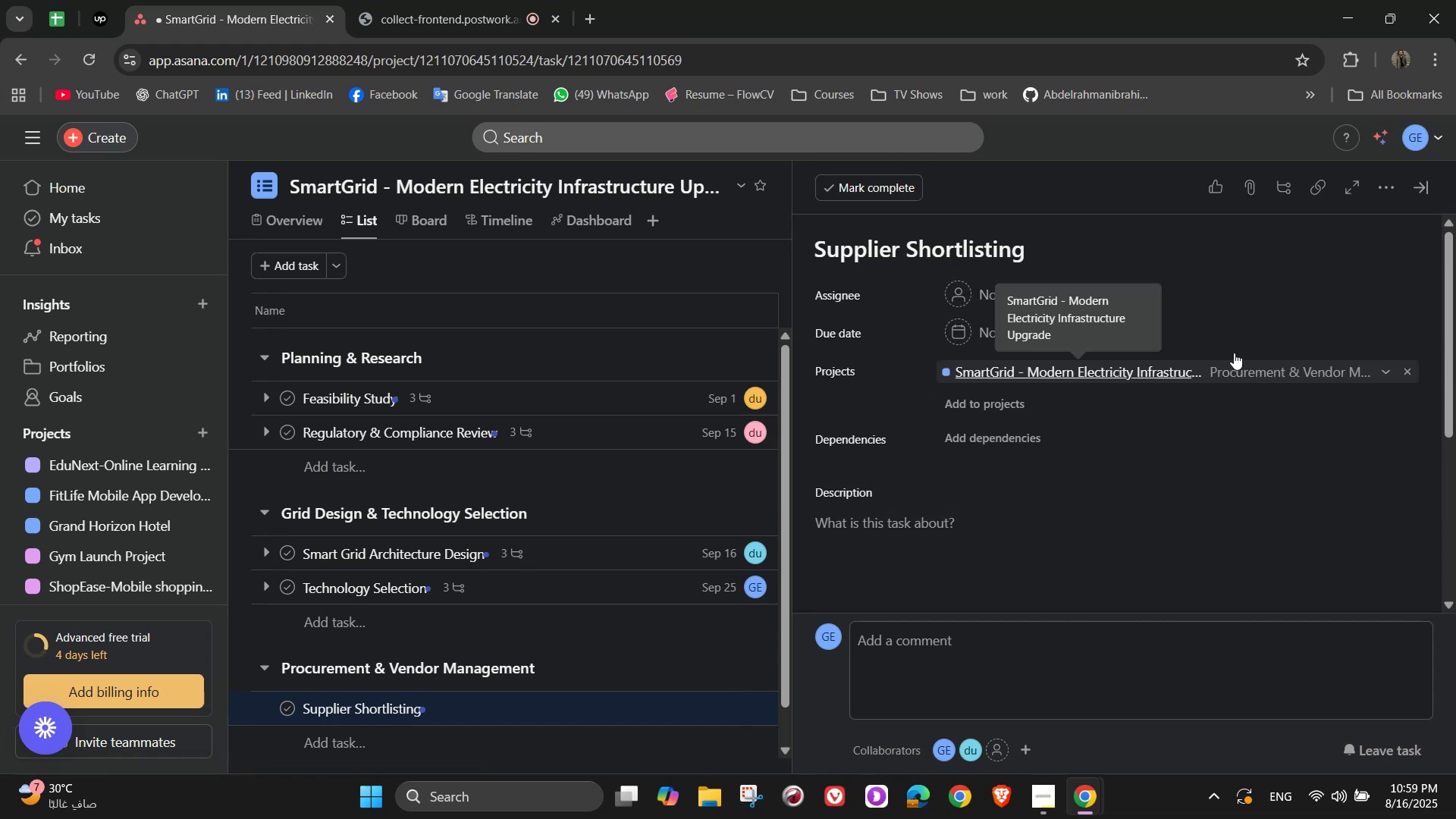 
left_click([1429, 187])
 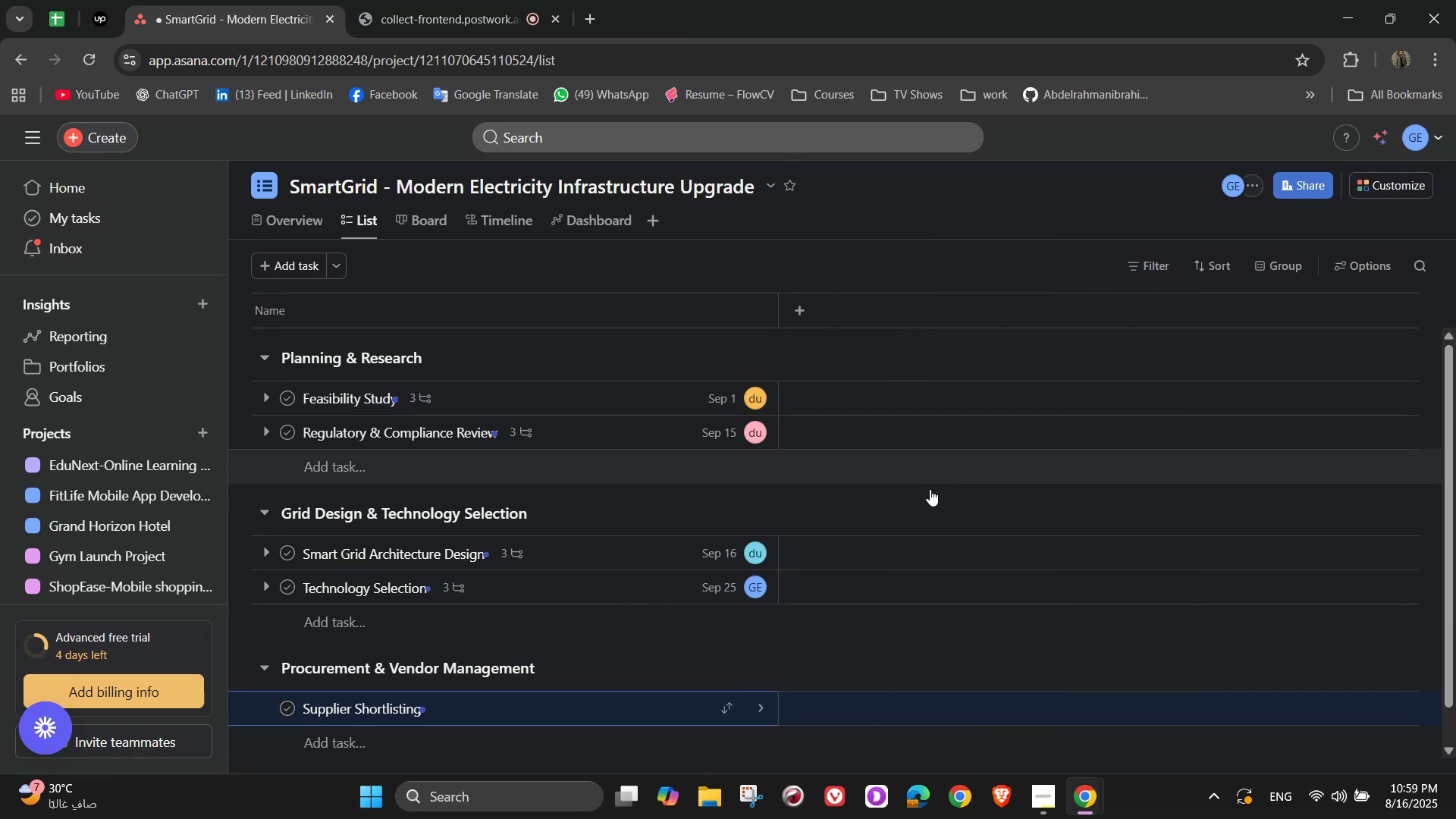 
scroll: coordinate [822, 595], scroll_direction: up, amount: 1.0
 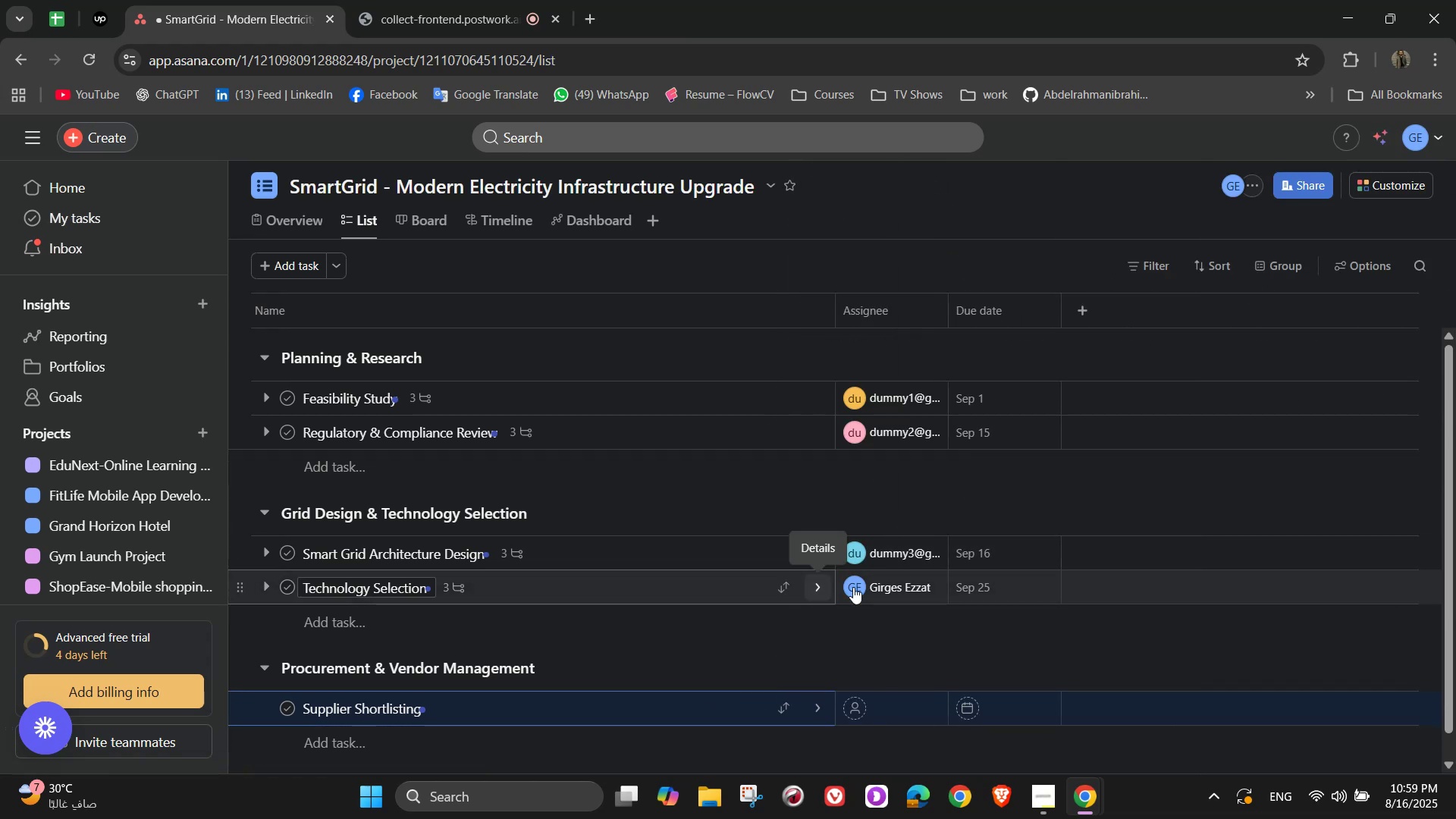 